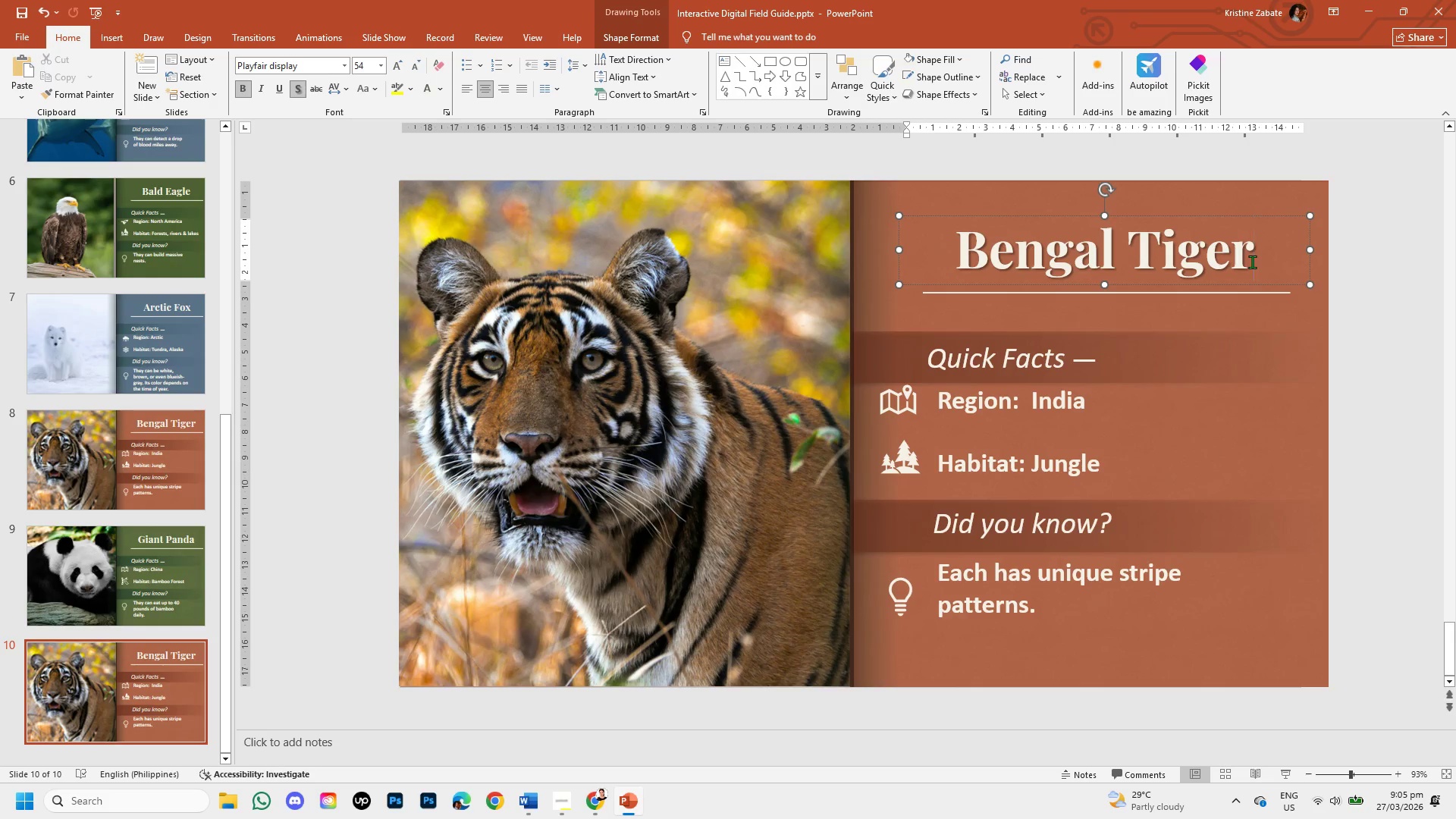 
hold_key(key=Backspace, duration=0.62)
 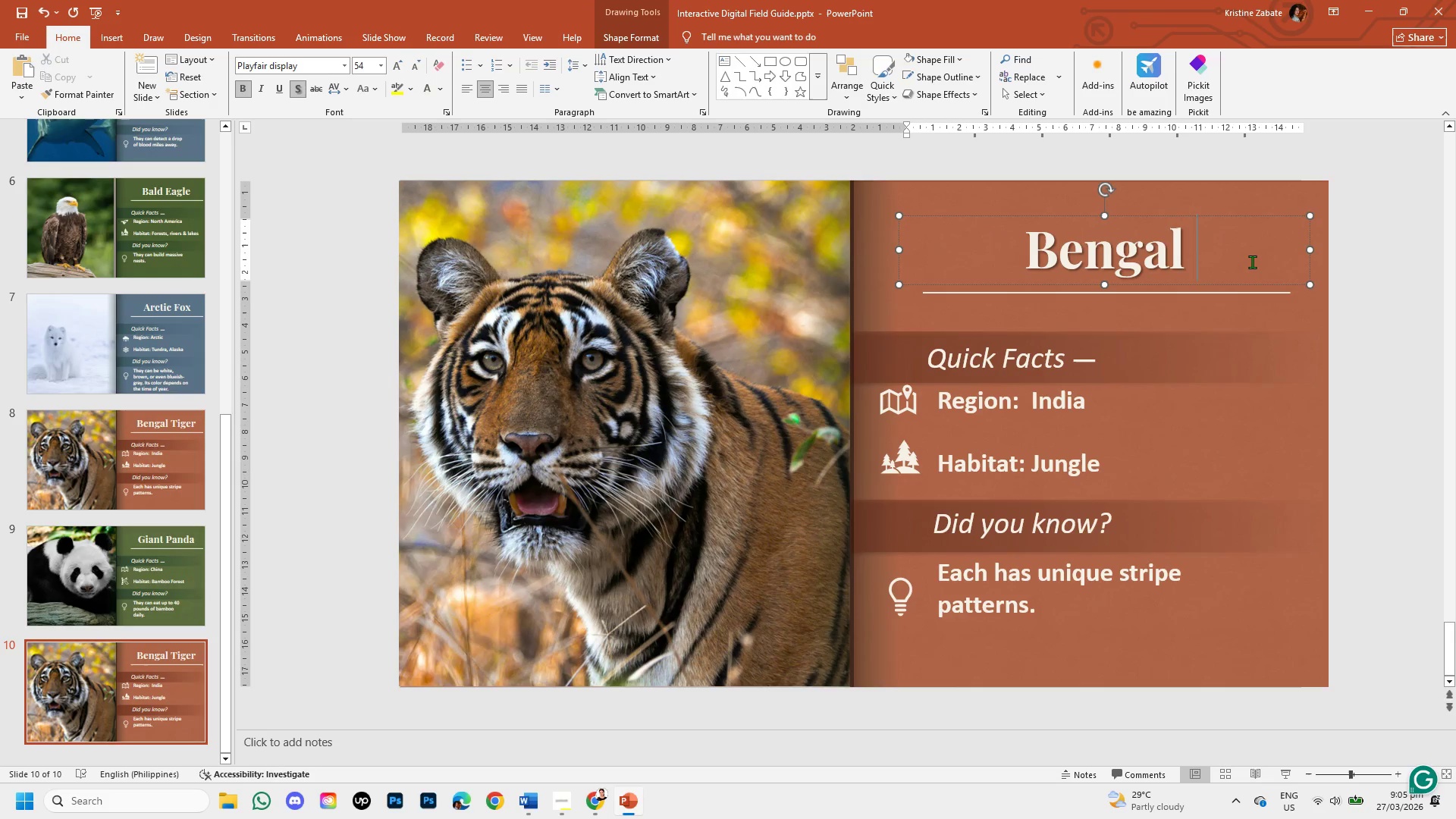 
key(Backspace)
key(Backspace)
key(Backspace)
key(Backspace)
key(Backspace)
key(Backspace)
key(Backspace)
type(Komodo Dragon)
 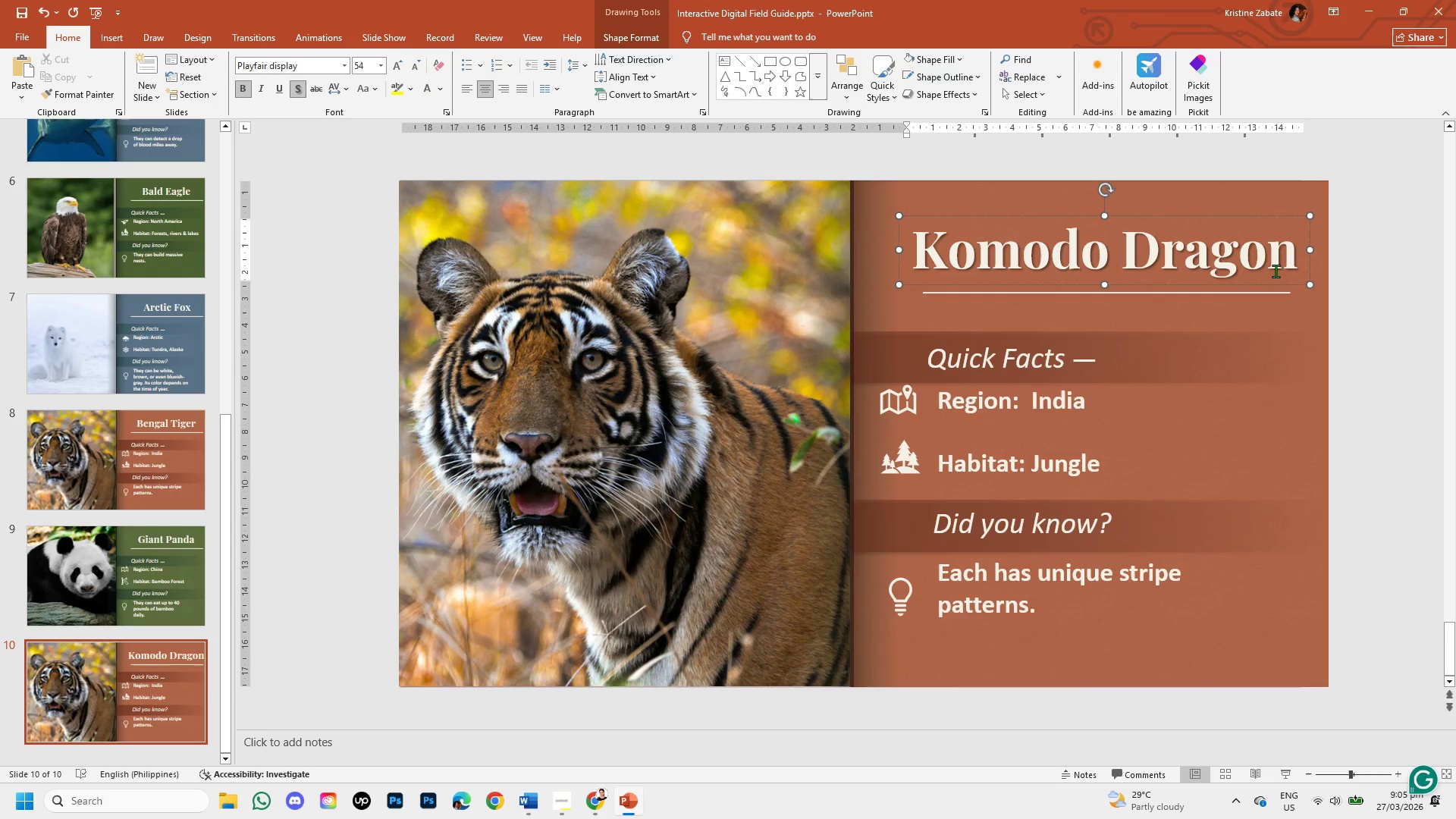 
left_click([1388, 334])
 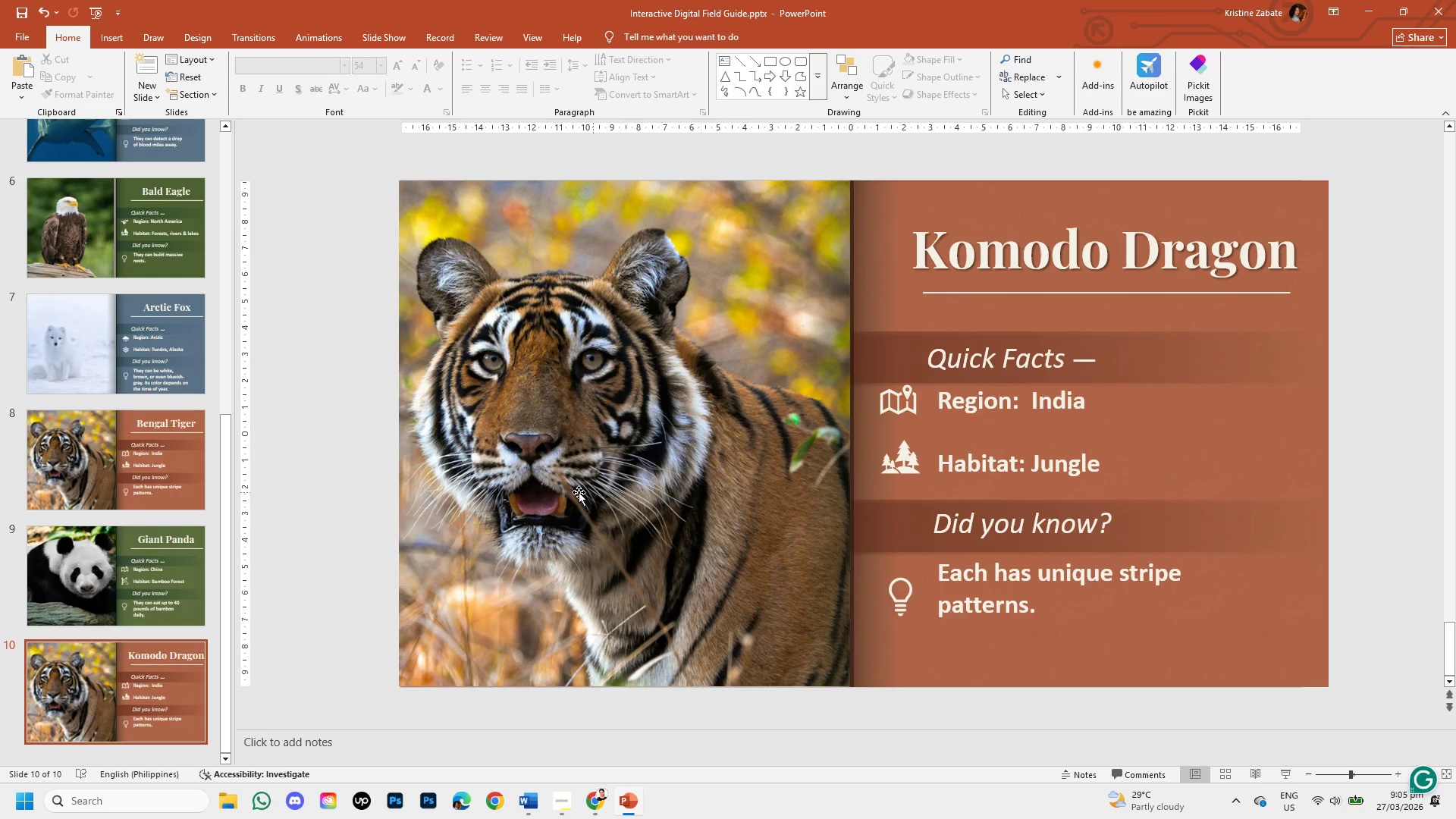 
left_click([162, 560])
 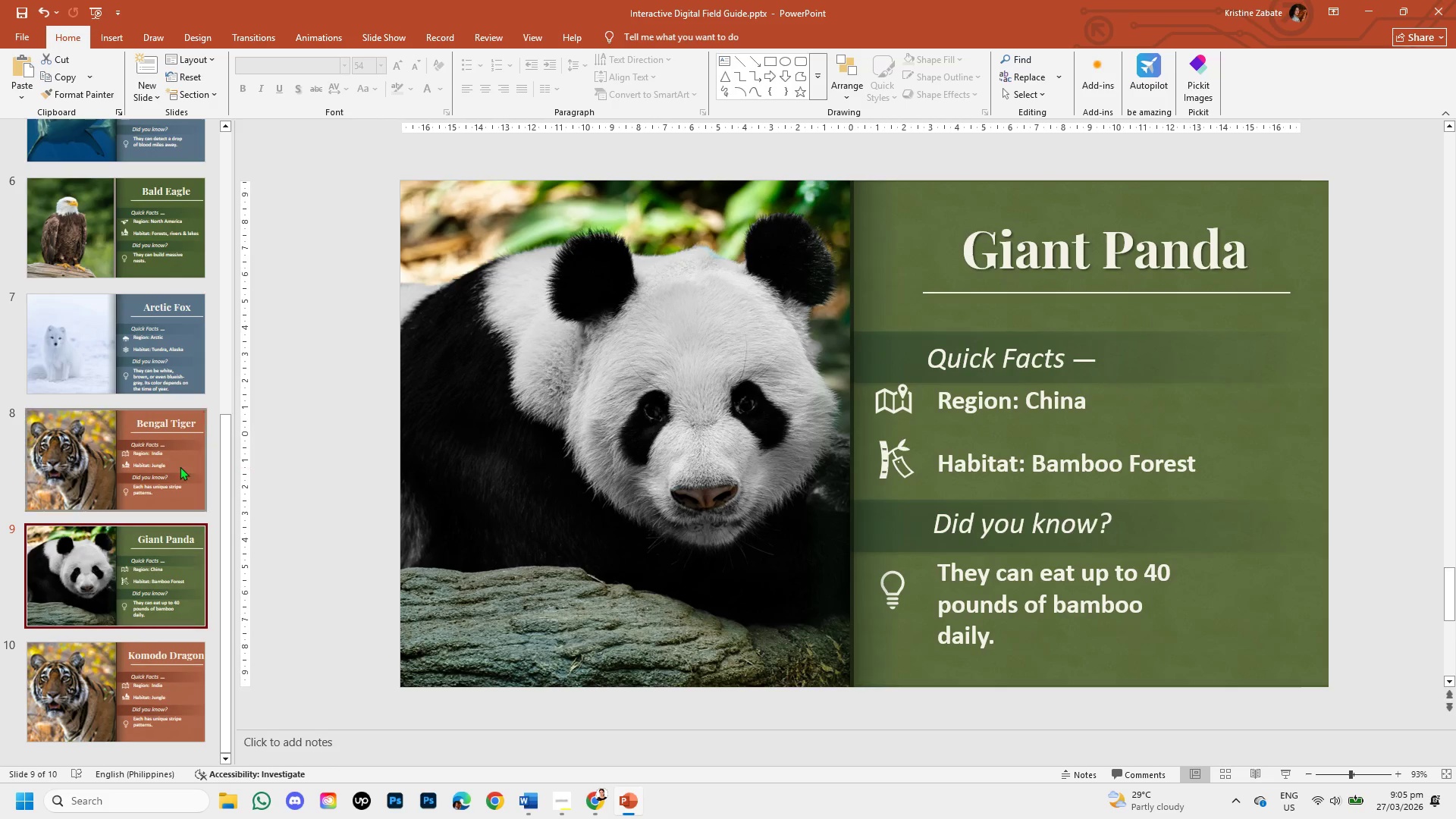 
left_click([165, 688])
 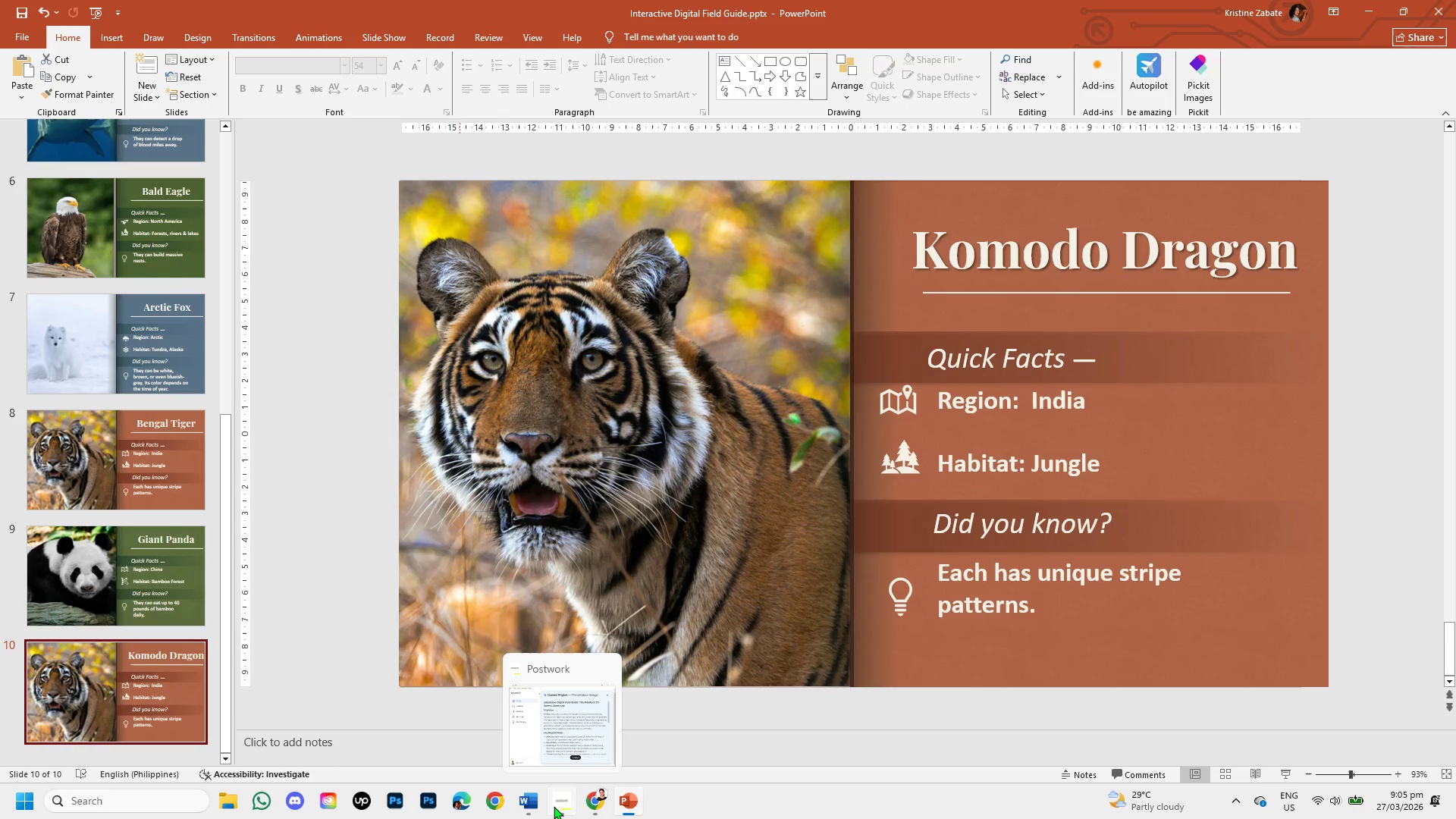 
left_click([557, 806])